 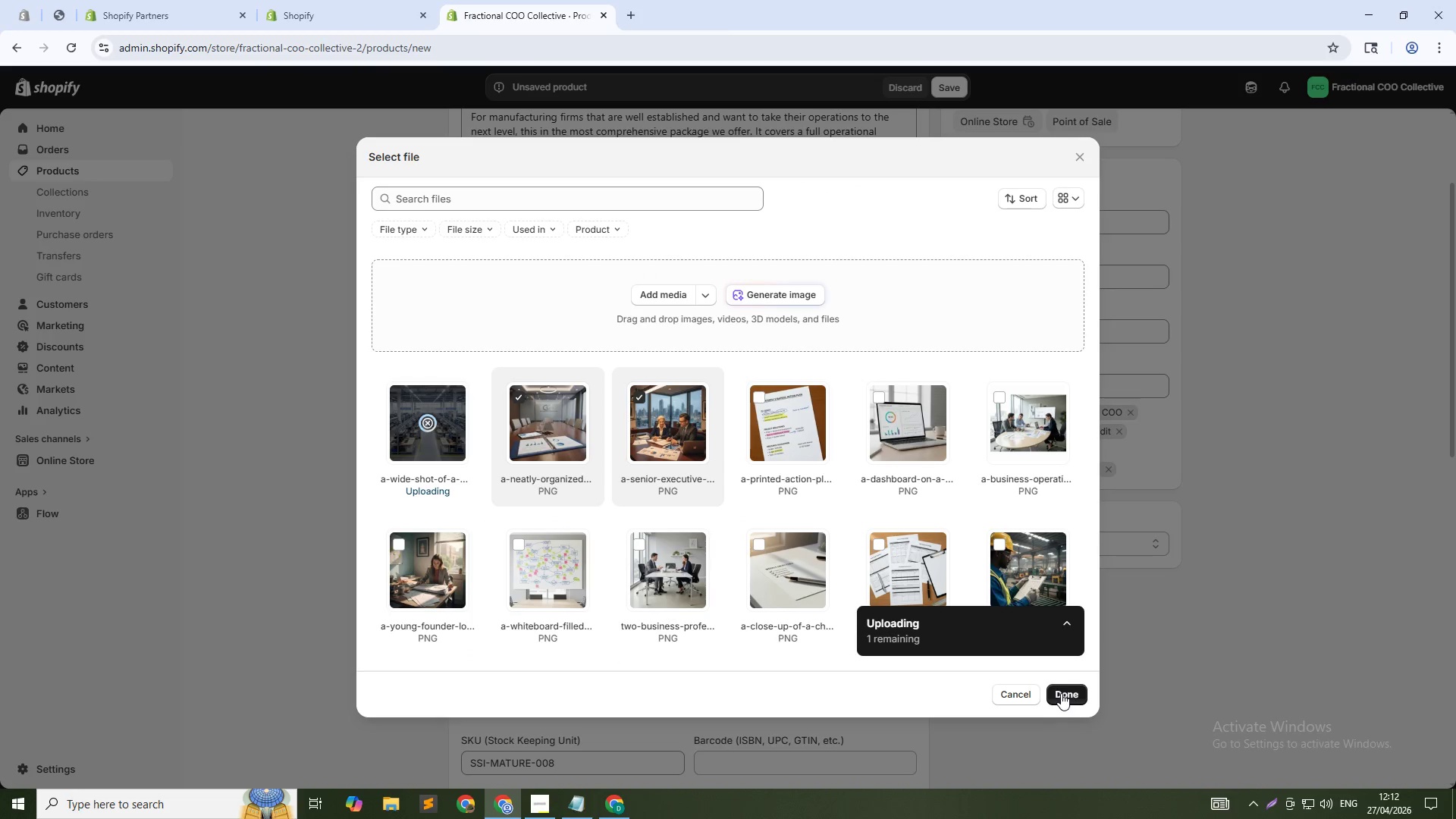 
left_click([1058, 689])
 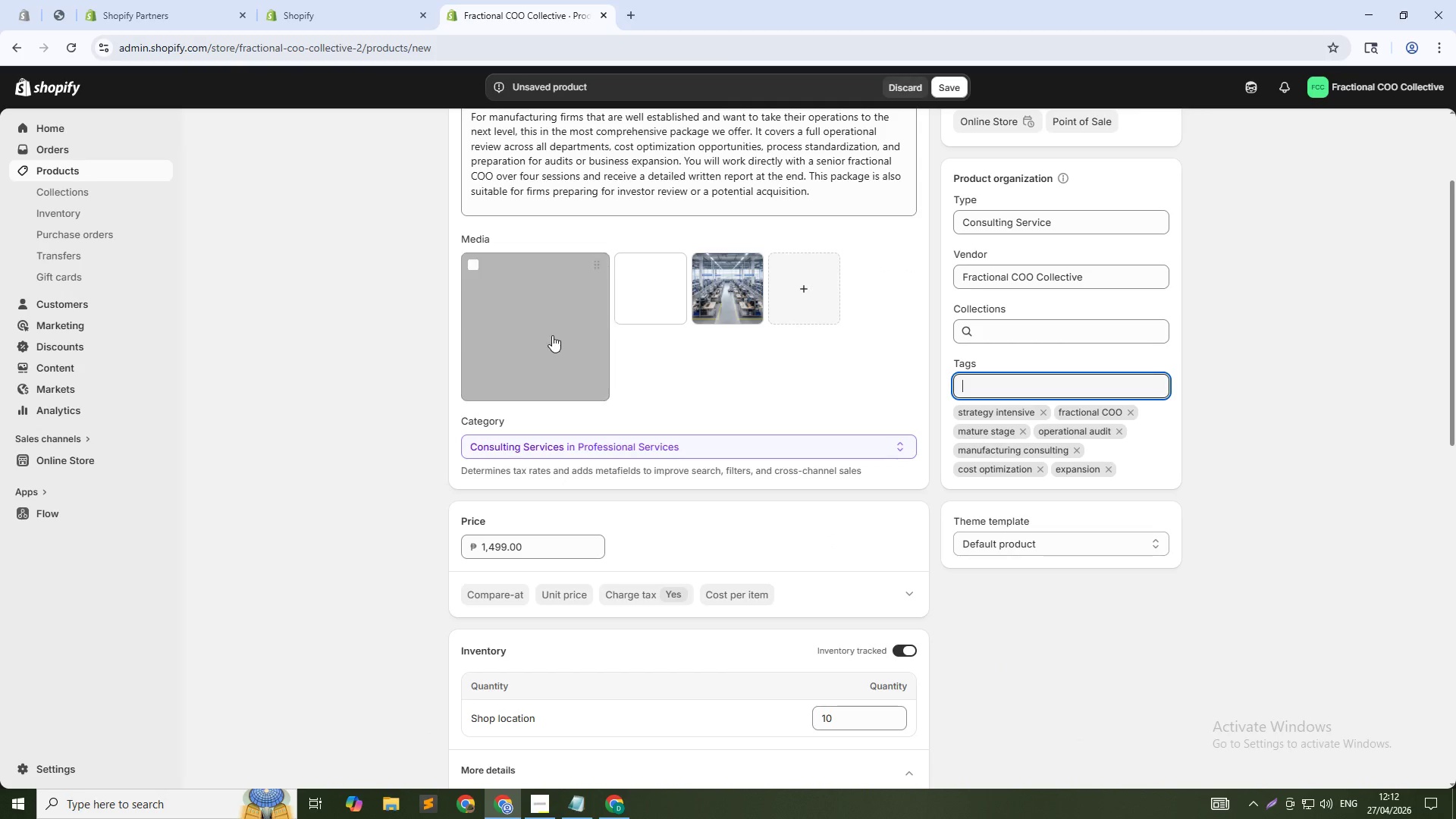 
left_click([548, 333])
 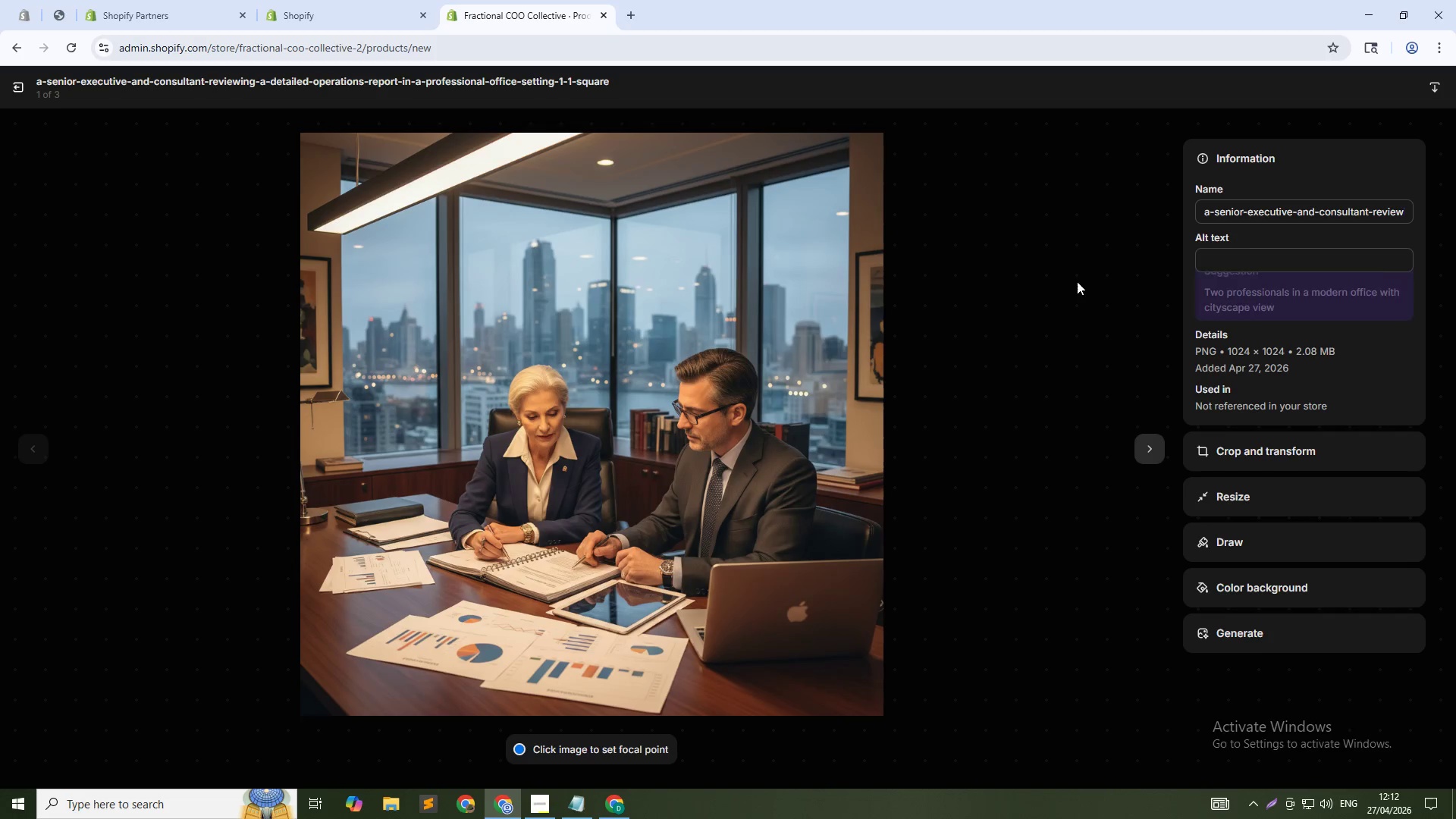 
left_click([1238, 256])
 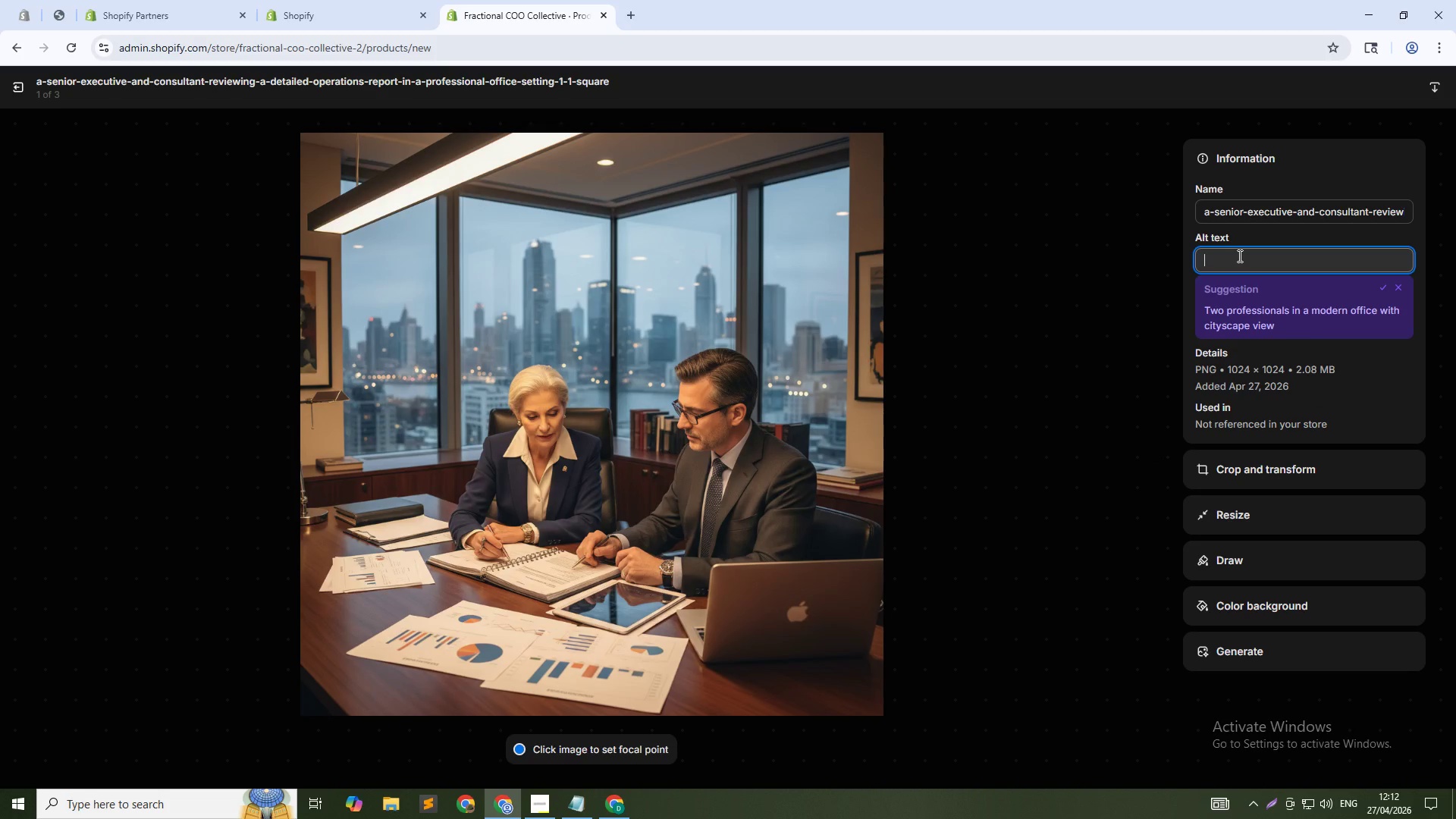 
type(Senior fractional COO consulting session for a)
key(Backspace)
type(a)
key(Backspace)
type(mature manufacturing firm)
 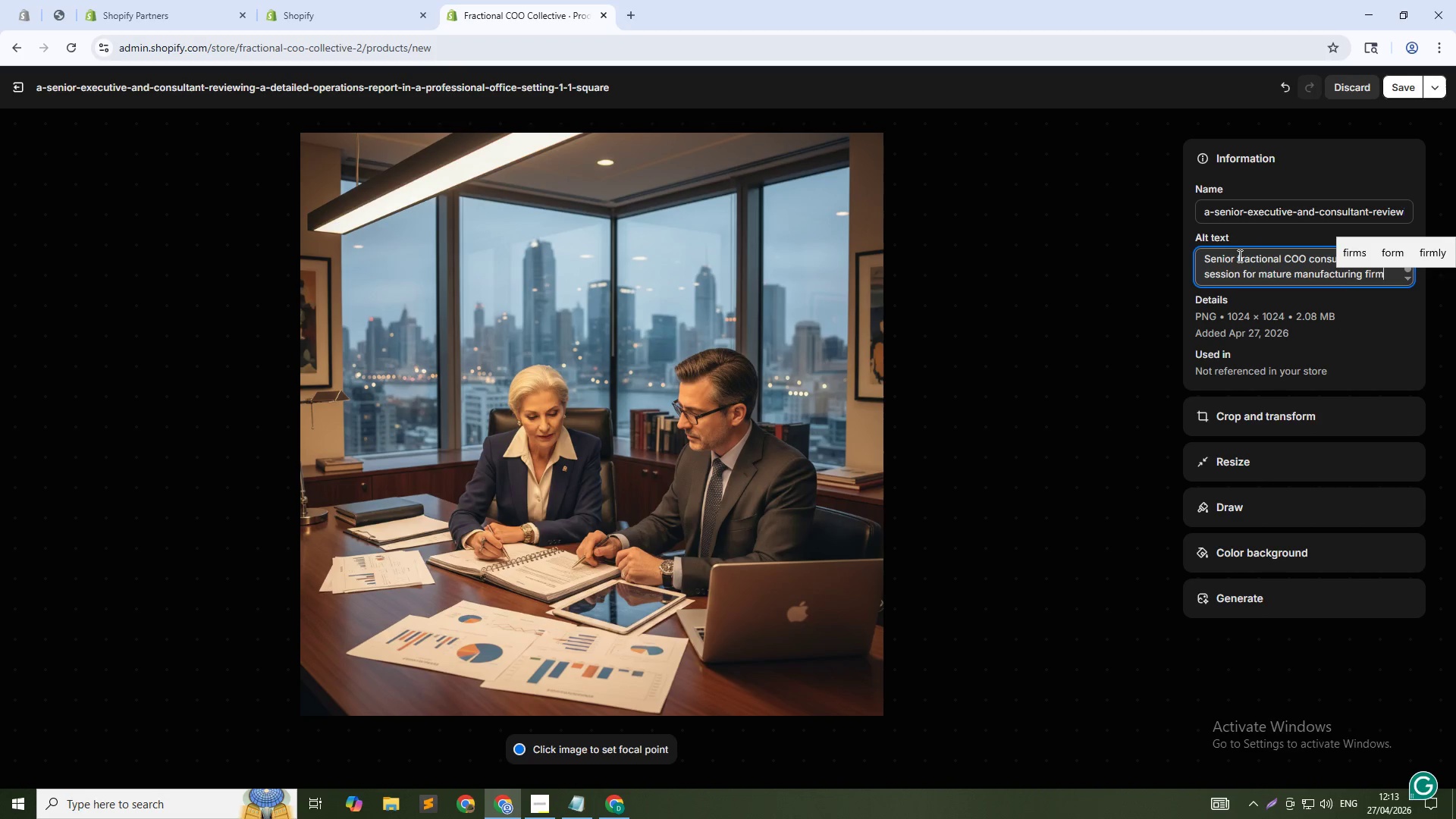 
left_click([1404, 91])
 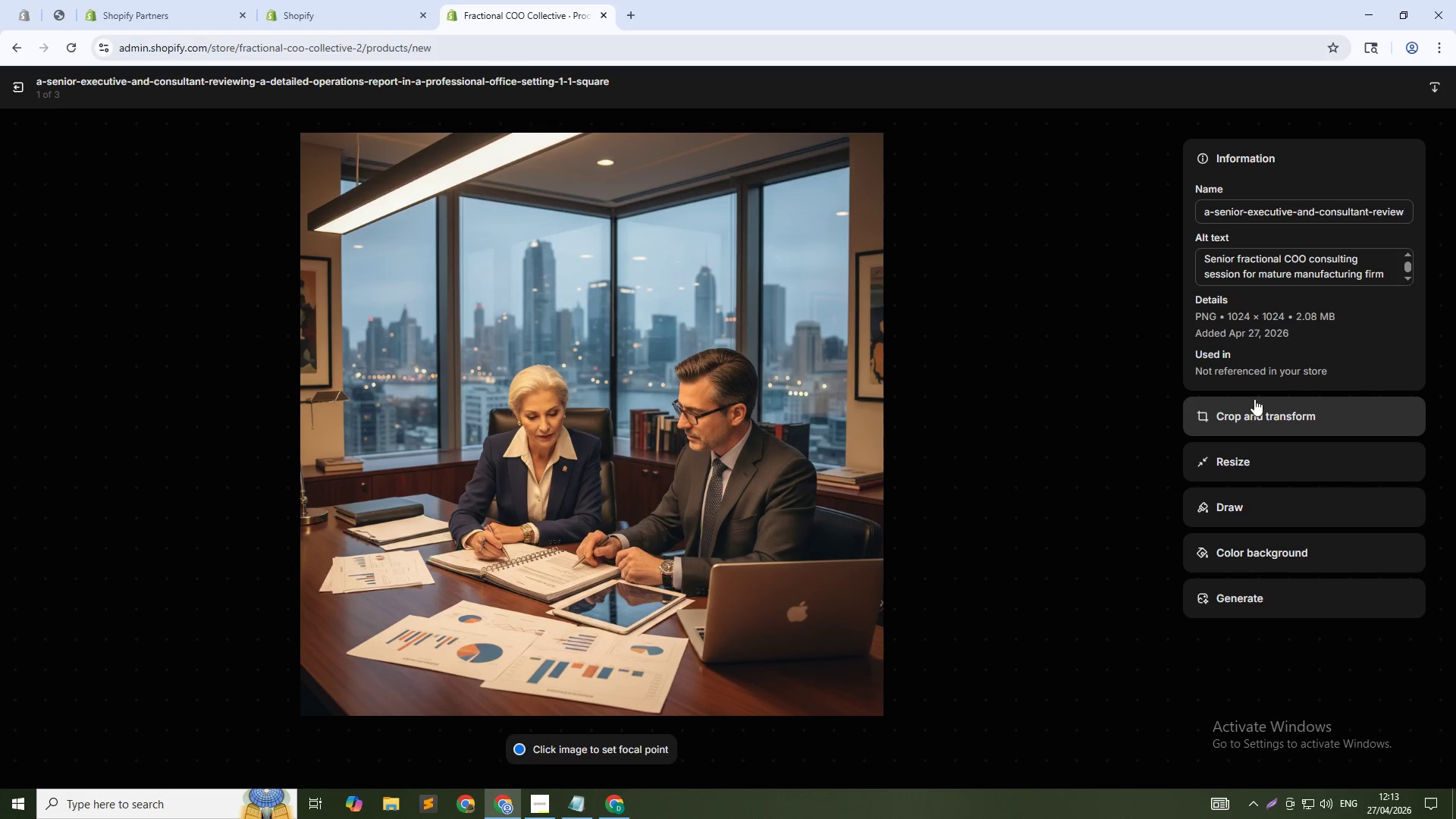 
left_click([1140, 455])
 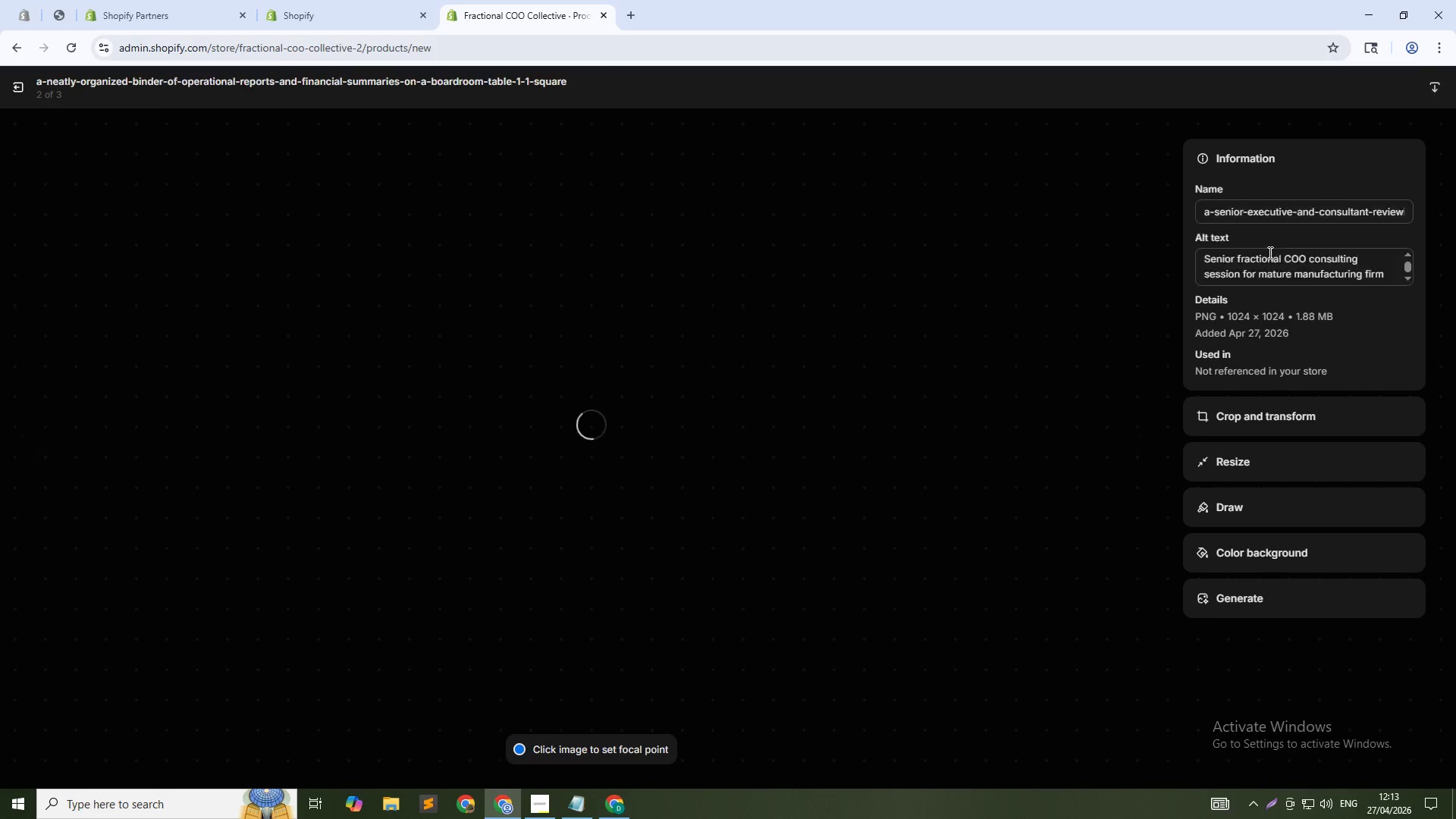 
left_click([1280, 258])
 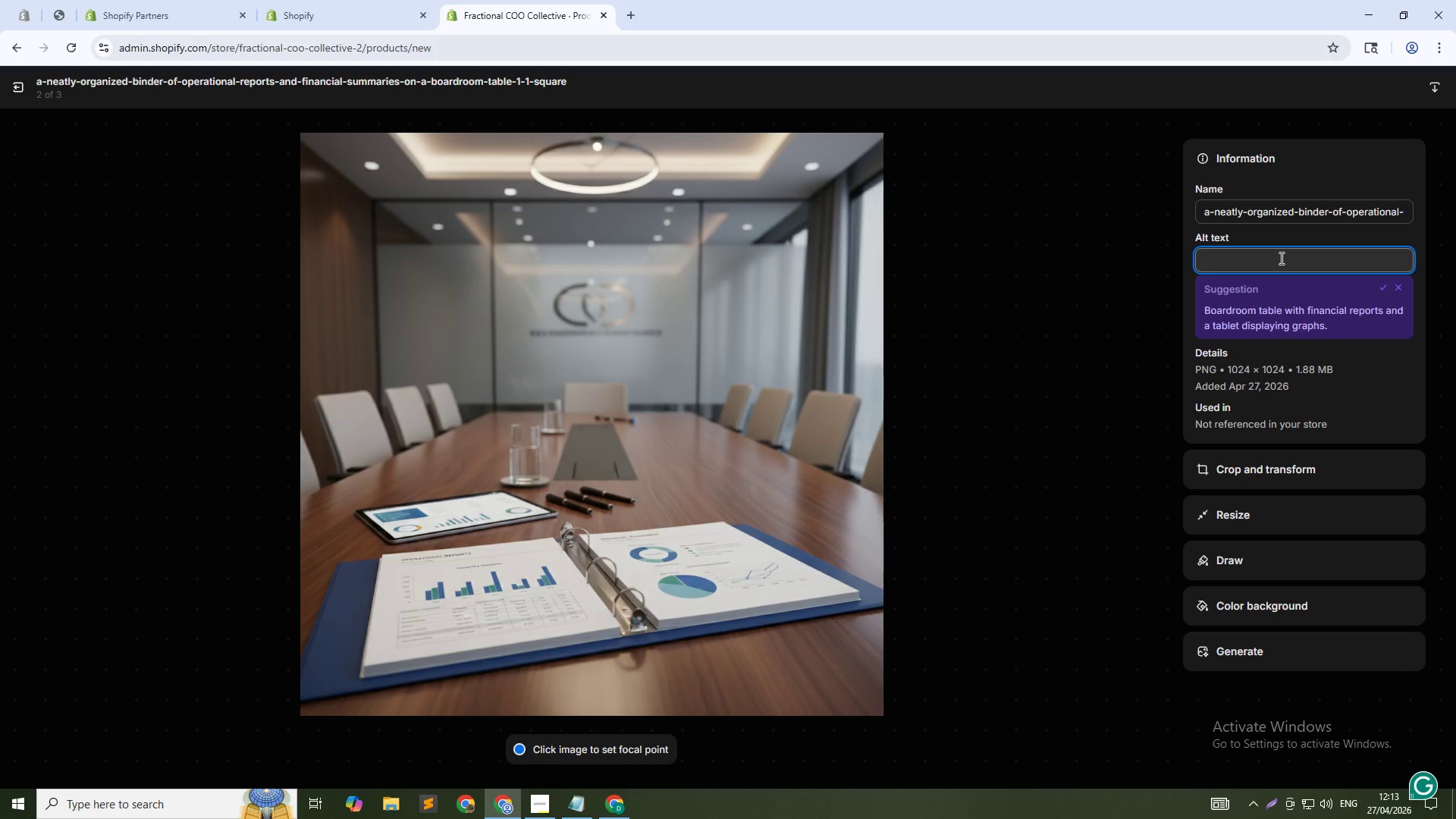 
type(Operational review report for established manufacturing bis)
key(Backspace)
key(Backspace)
type(usiness)
 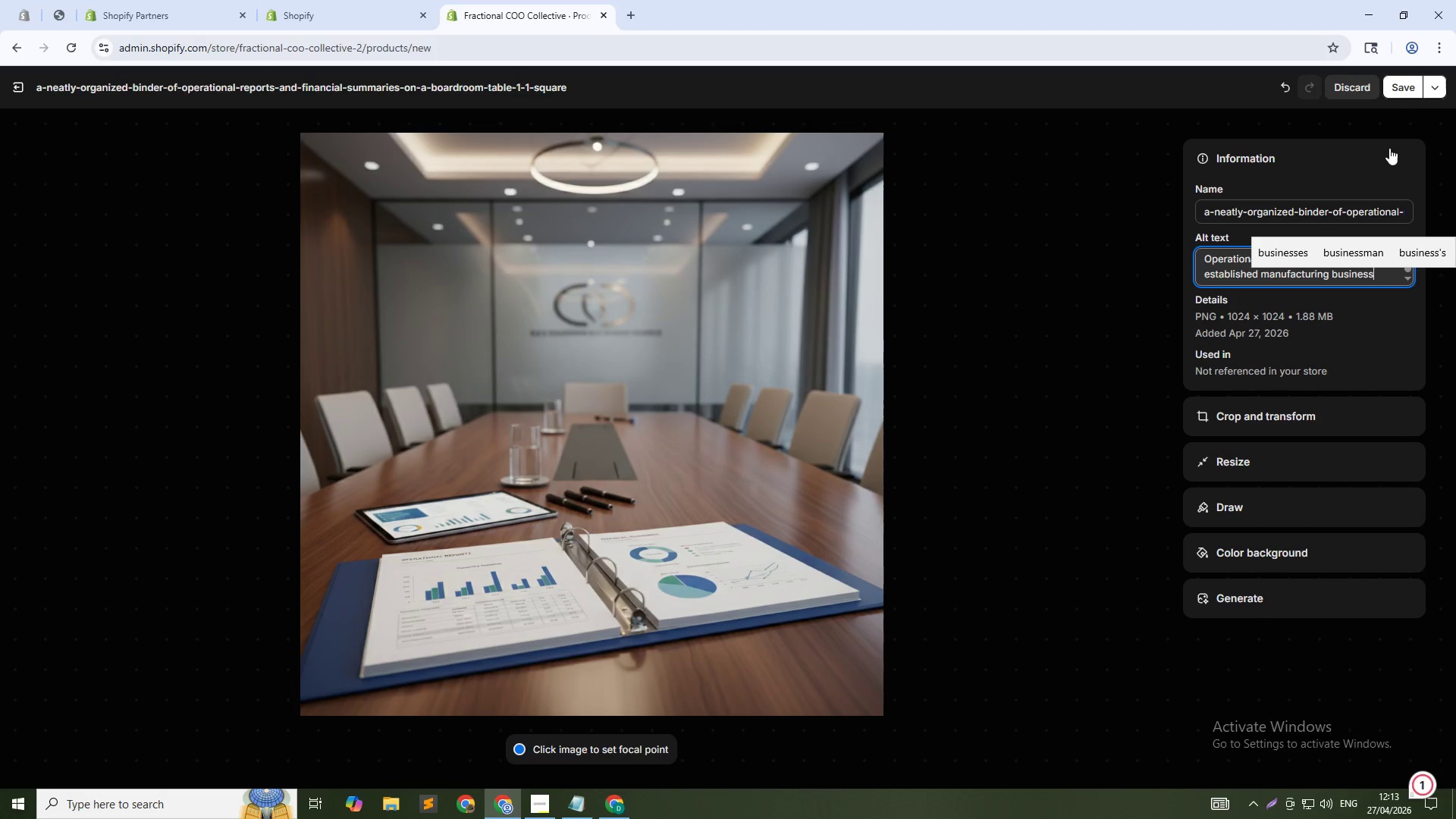 
left_click([1404, 87])
 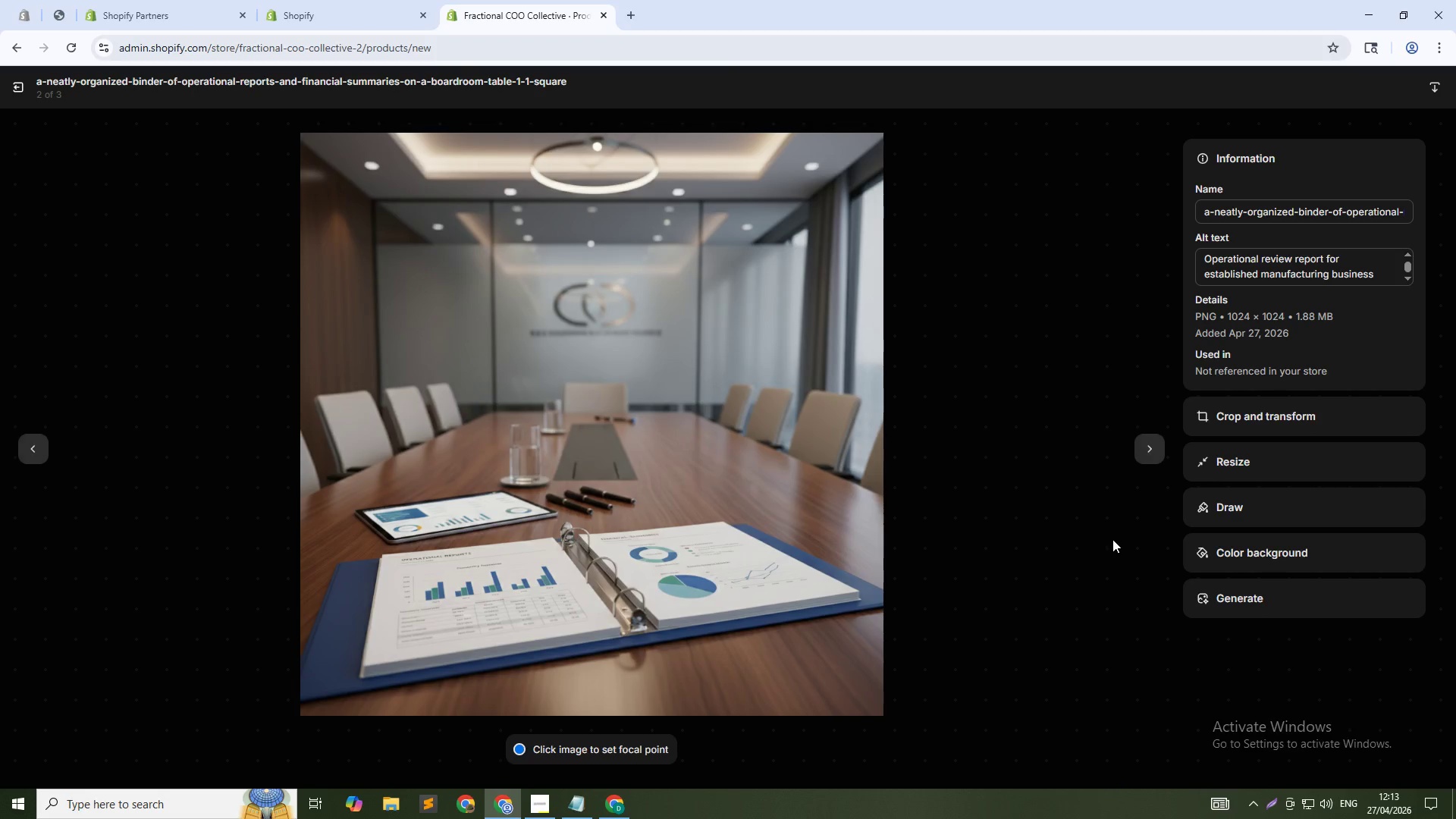 
left_click([1150, 451])
 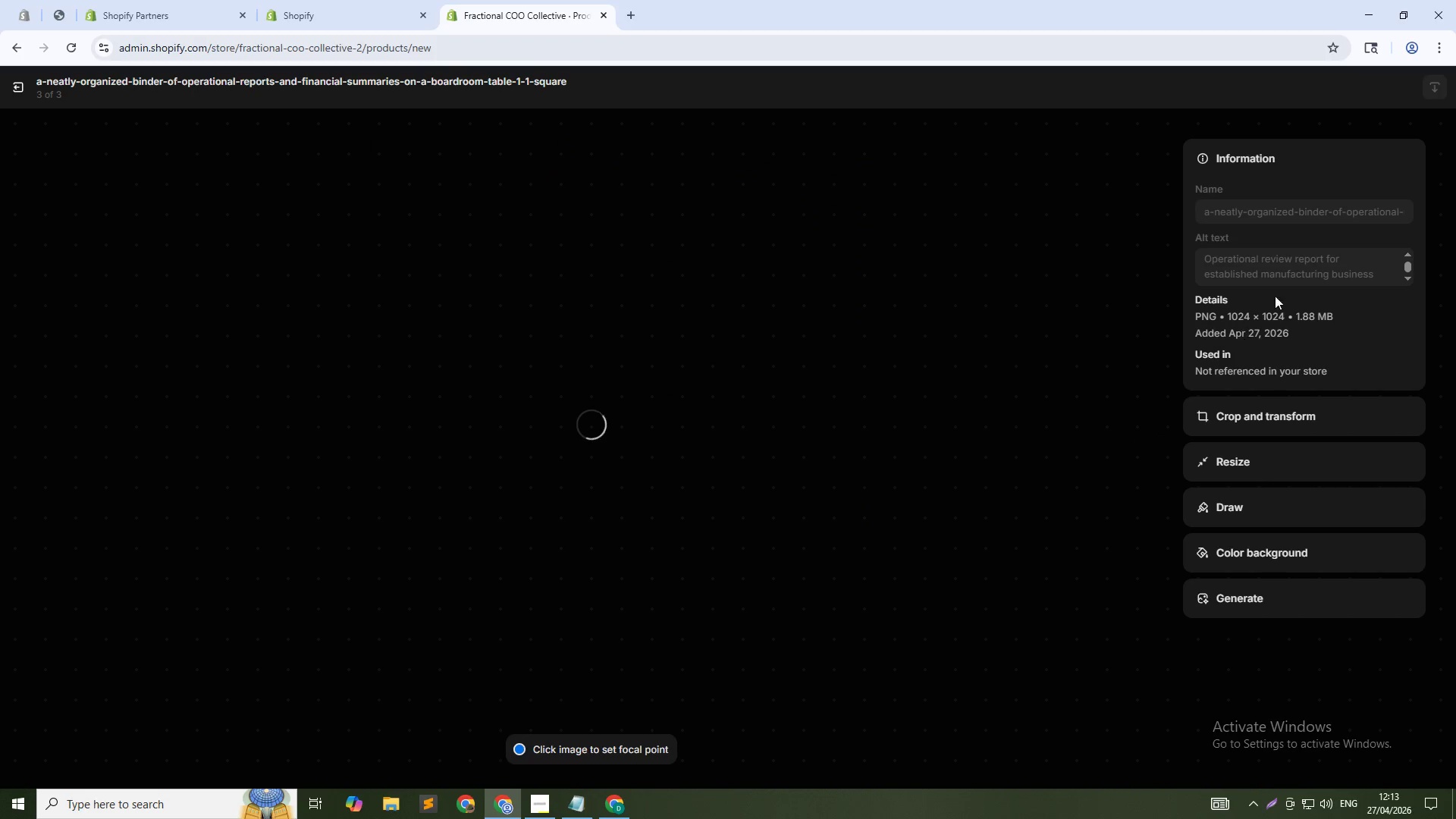 
left_click([1282, 268])
 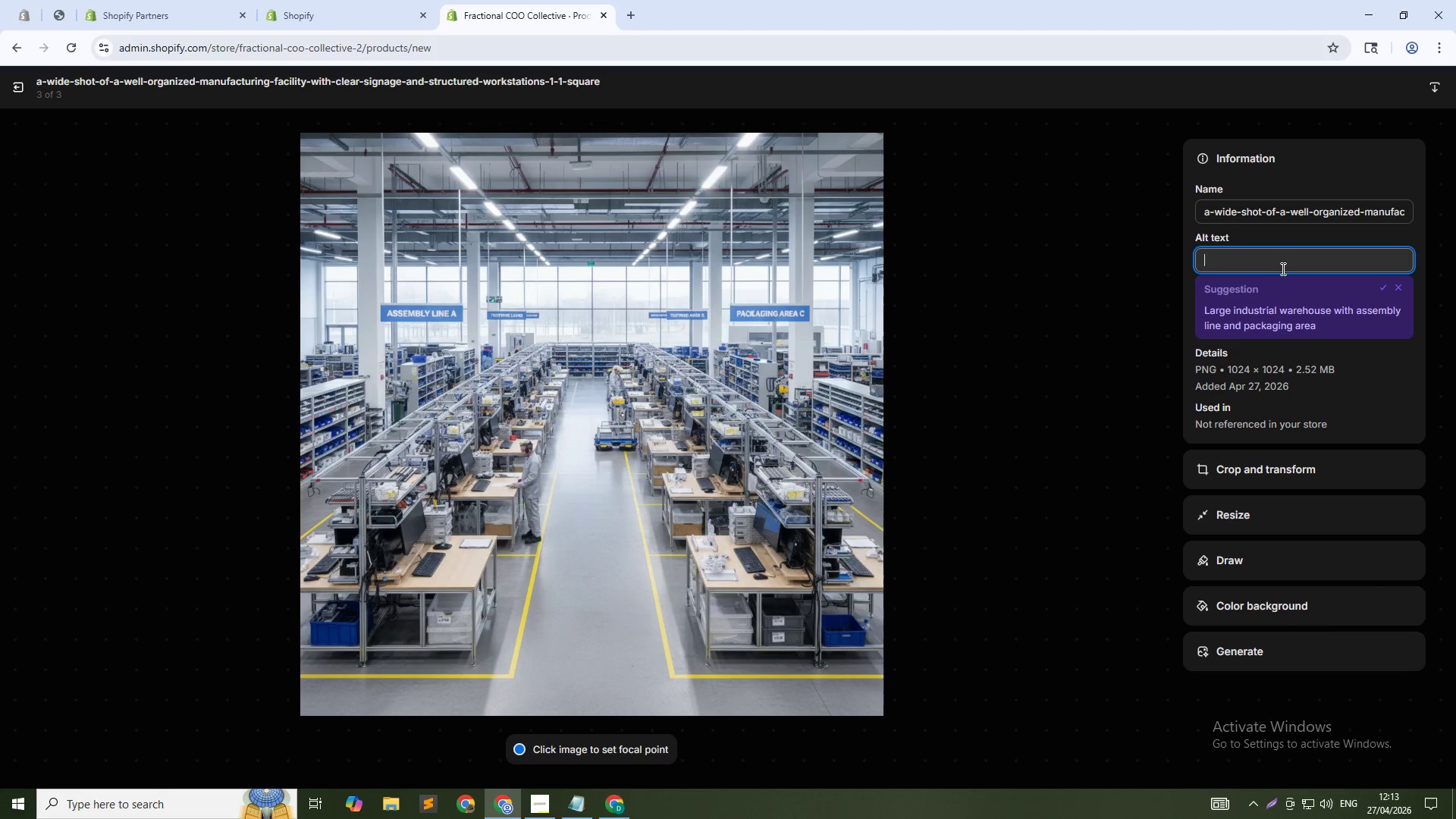 
type(Mature a)
key(Backspace)
type(manufacturing facility i)
key(Backspace)
type(with structured operations)
 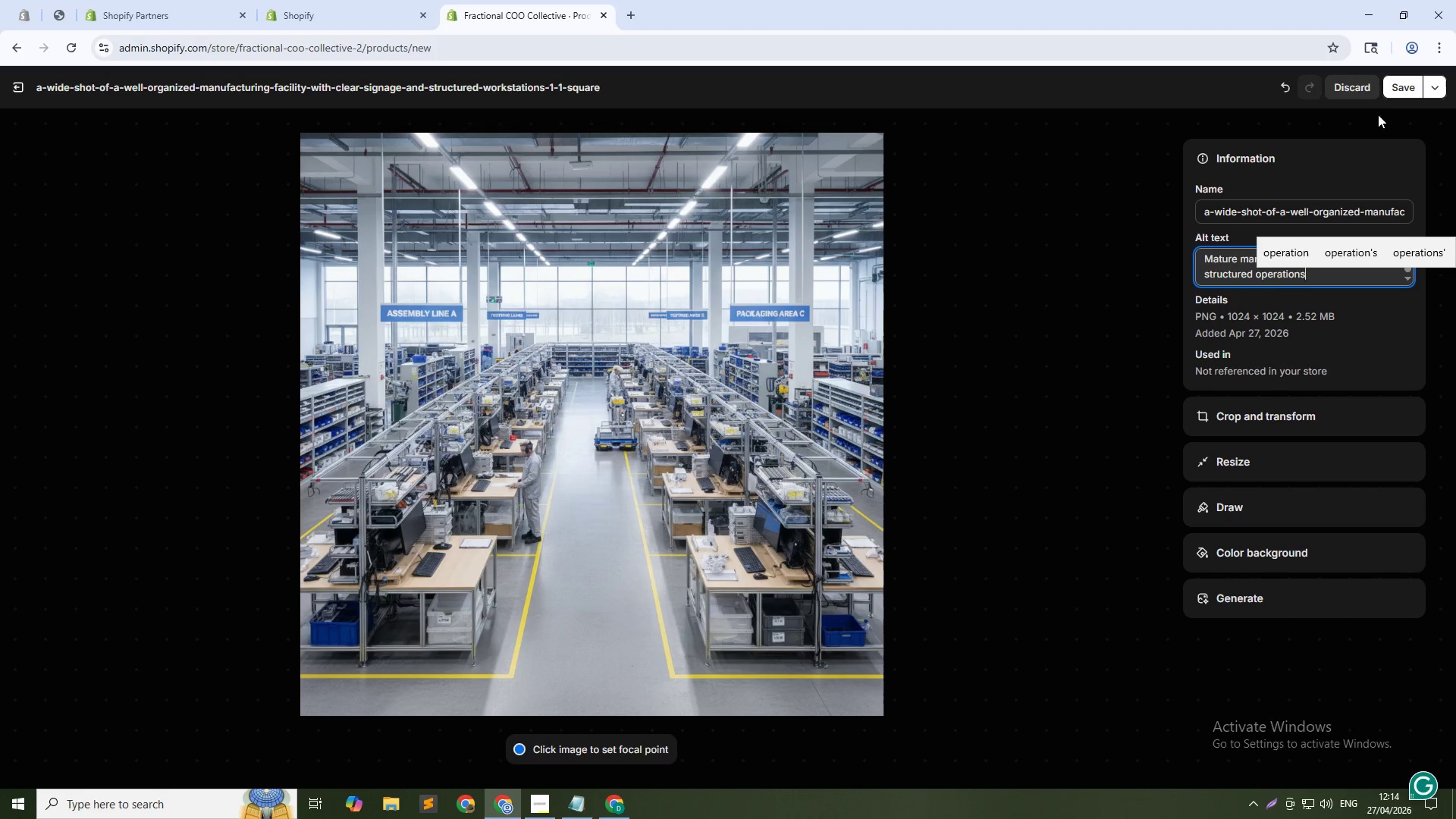 
left_click([1391, 89])
 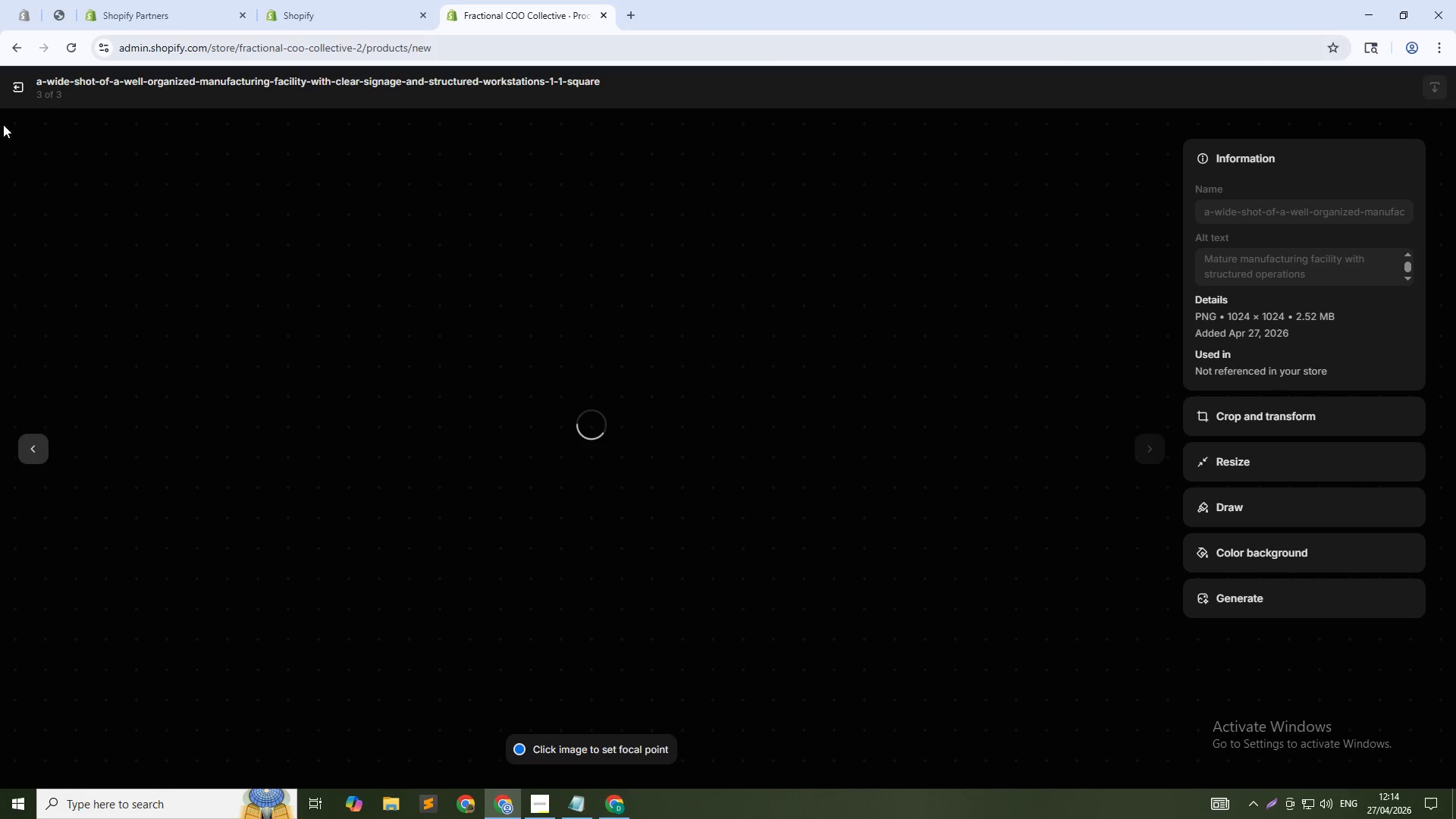 
left_click([17, 88])
 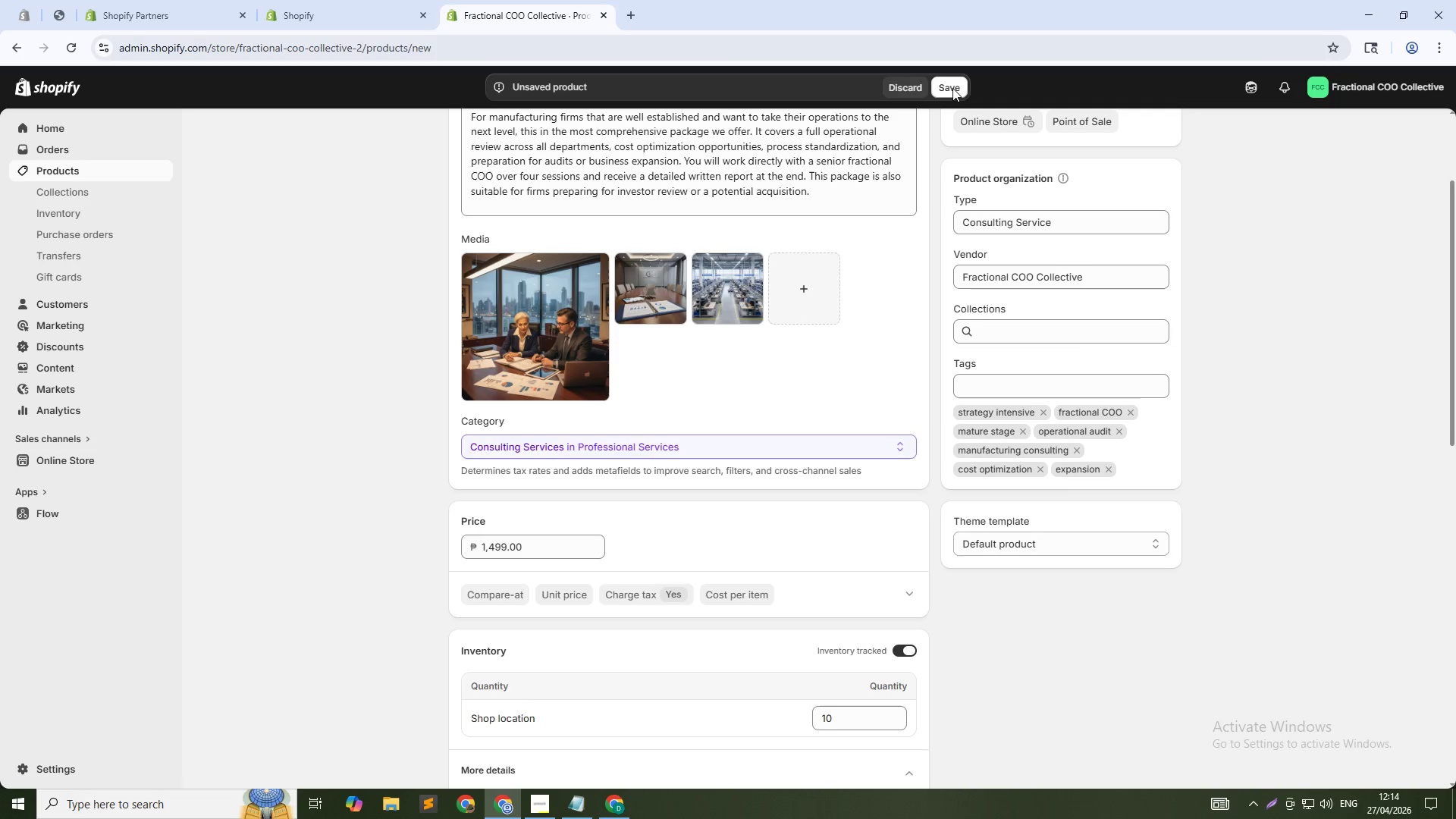 
left_click([948, 84])
 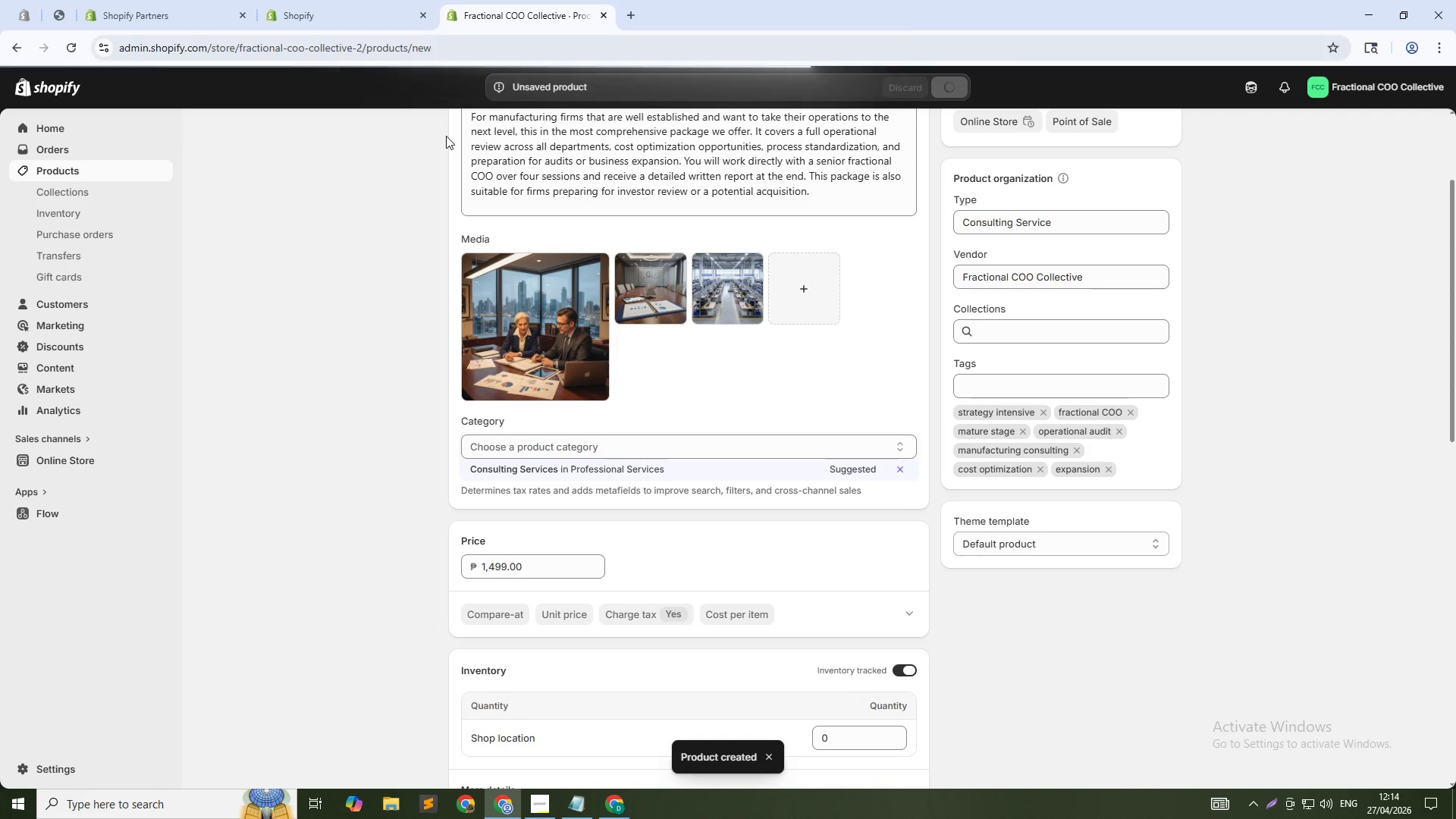 
wait(7.86)
 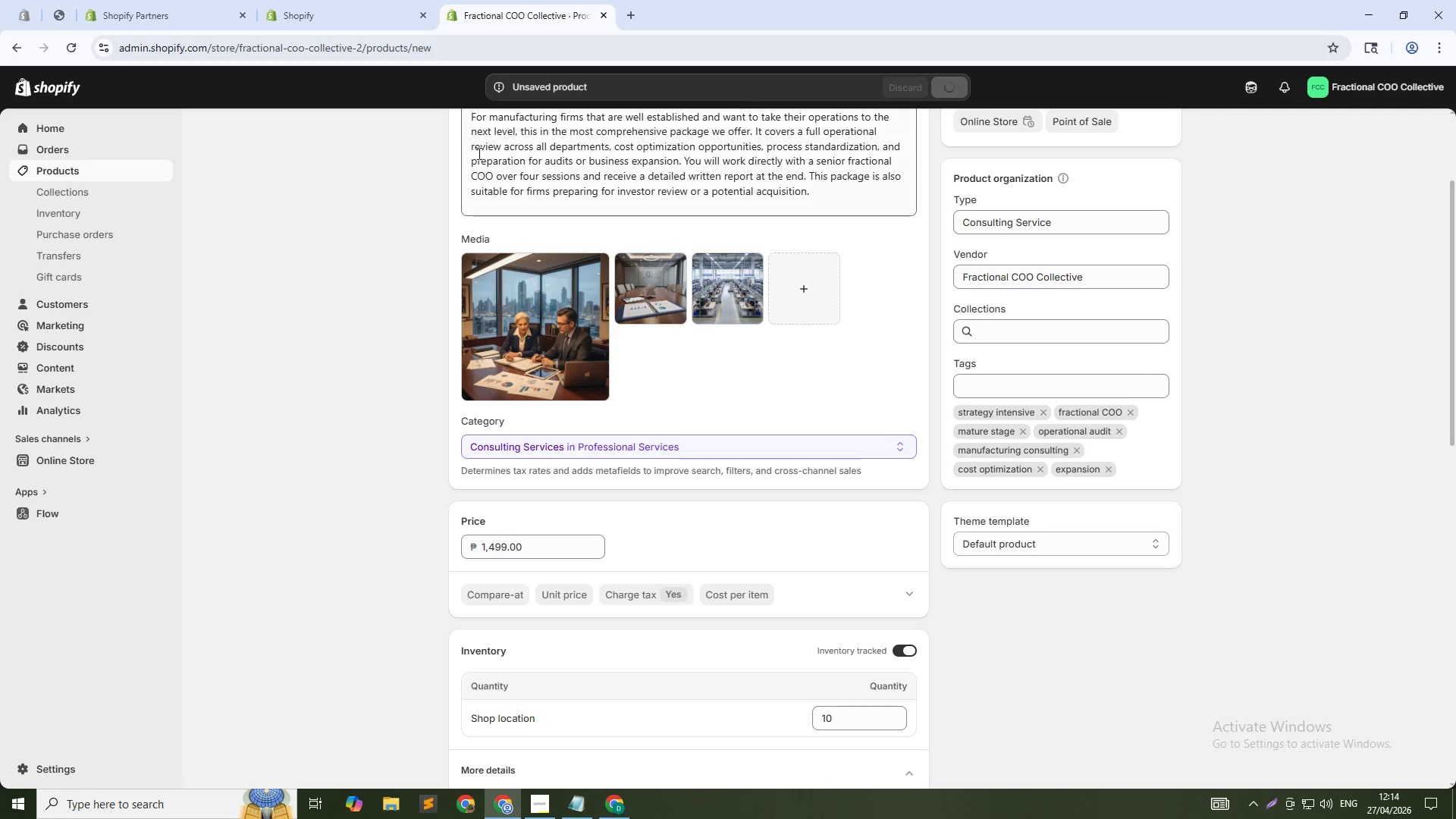 
scroll: coordinate [446, 136], scroll_direction: up, amount: 1.0
 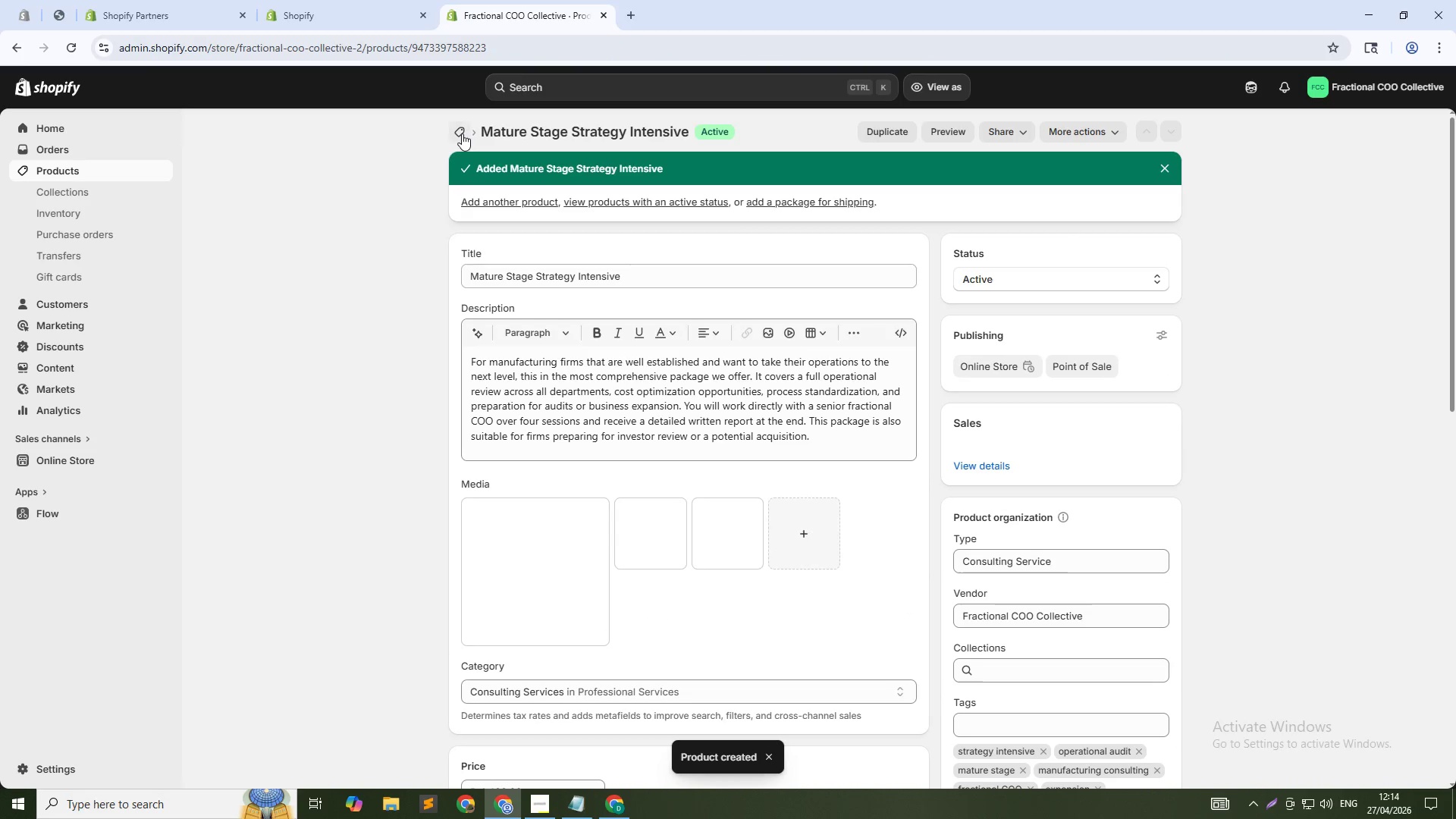 
left_click([460, 133])
 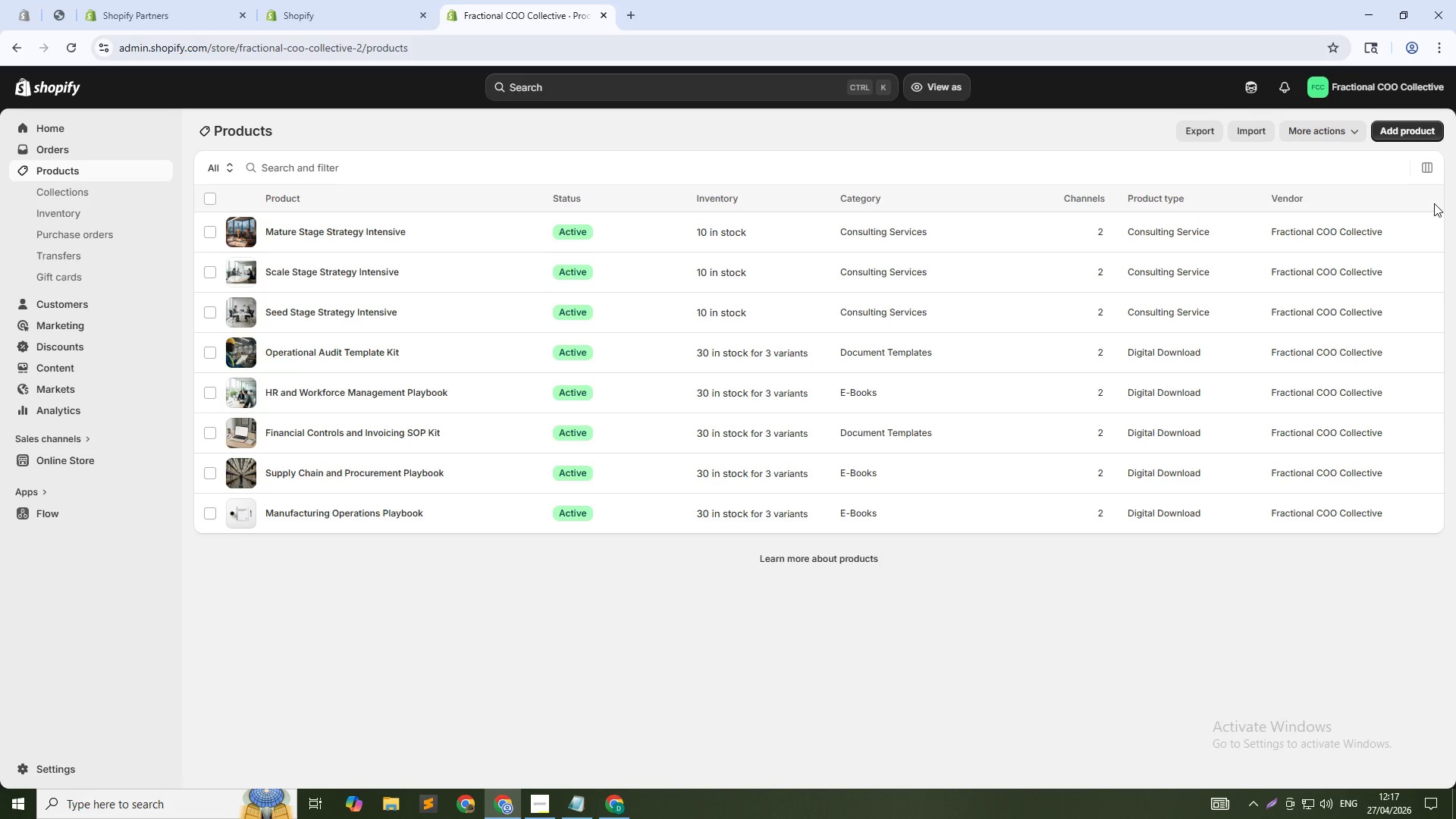 
wait(189.7)
 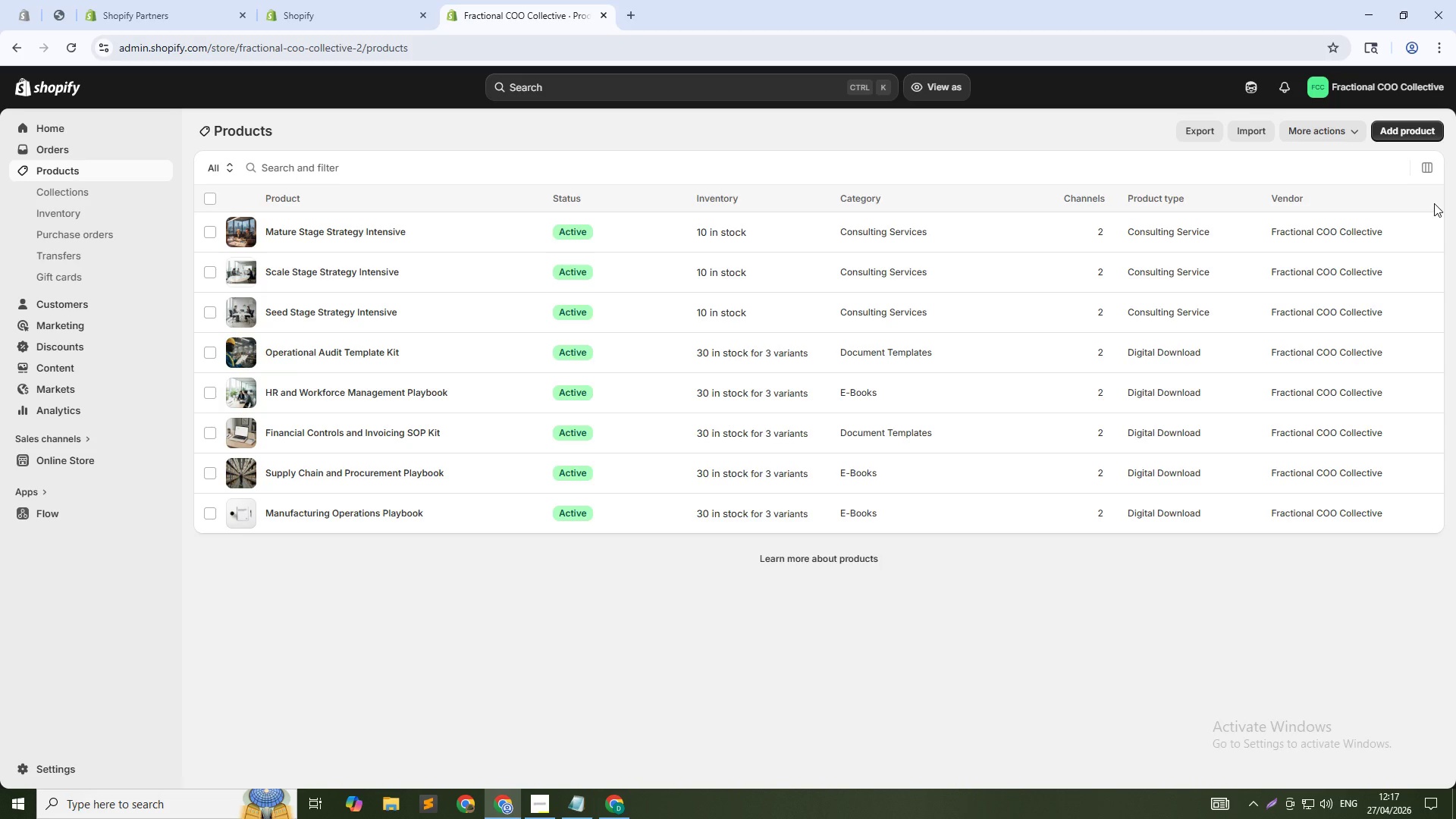 
hold_key(key=ControlLeft, duration=1.3)
left_click([79, 186])
 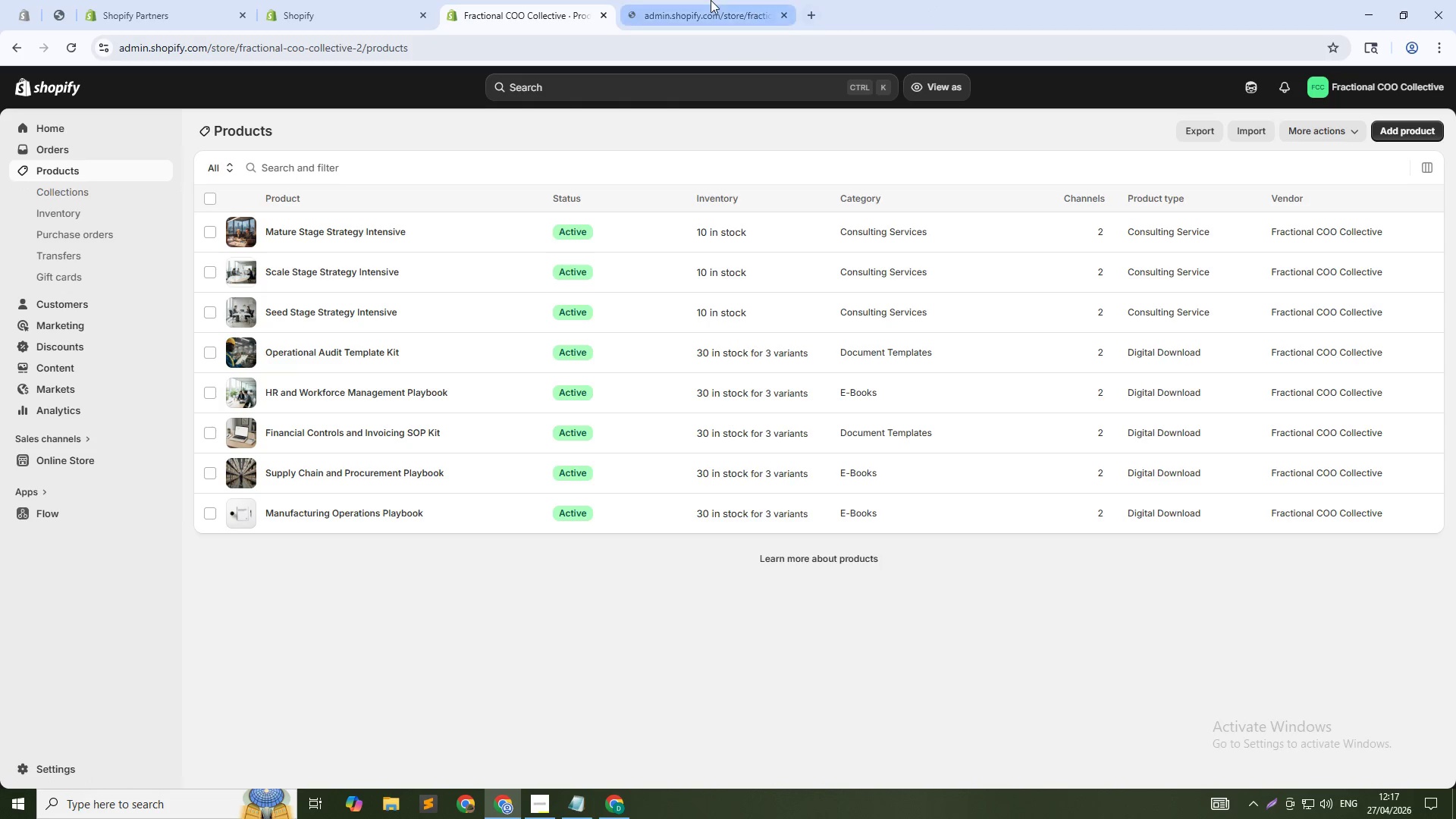 
left_click([711, 0])
 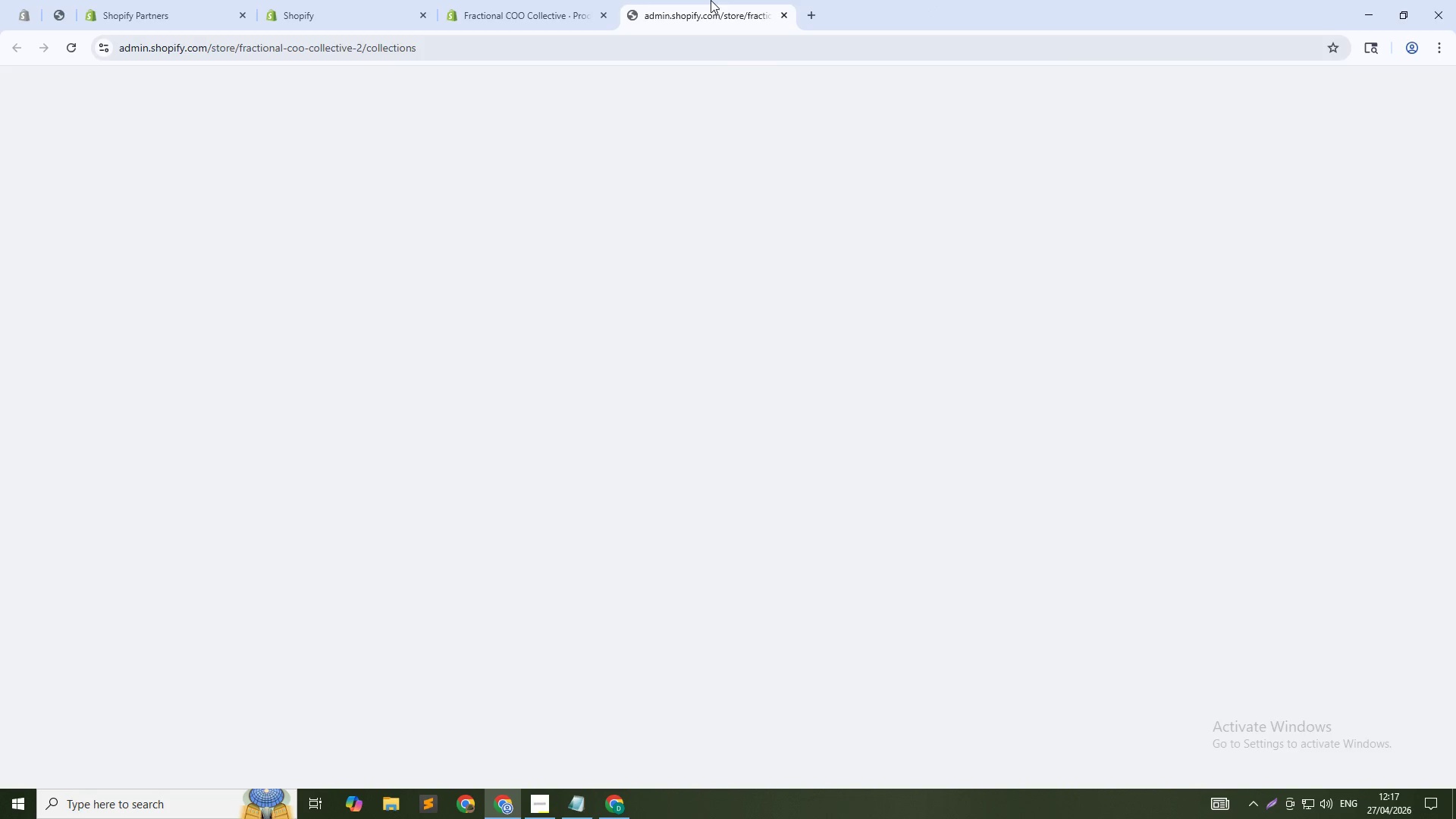 
key(Alt+Tab)